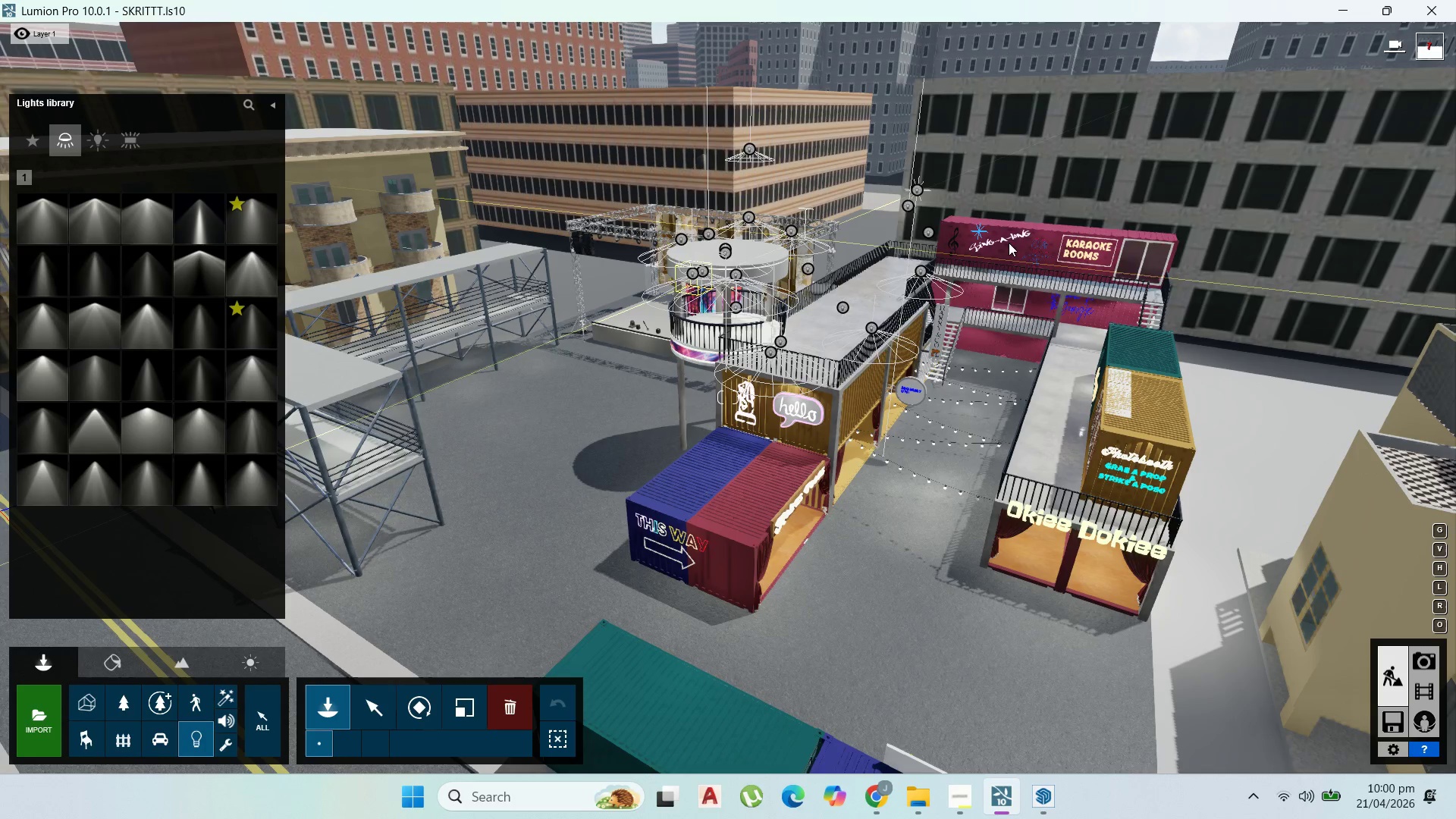 
wait(6.45)
 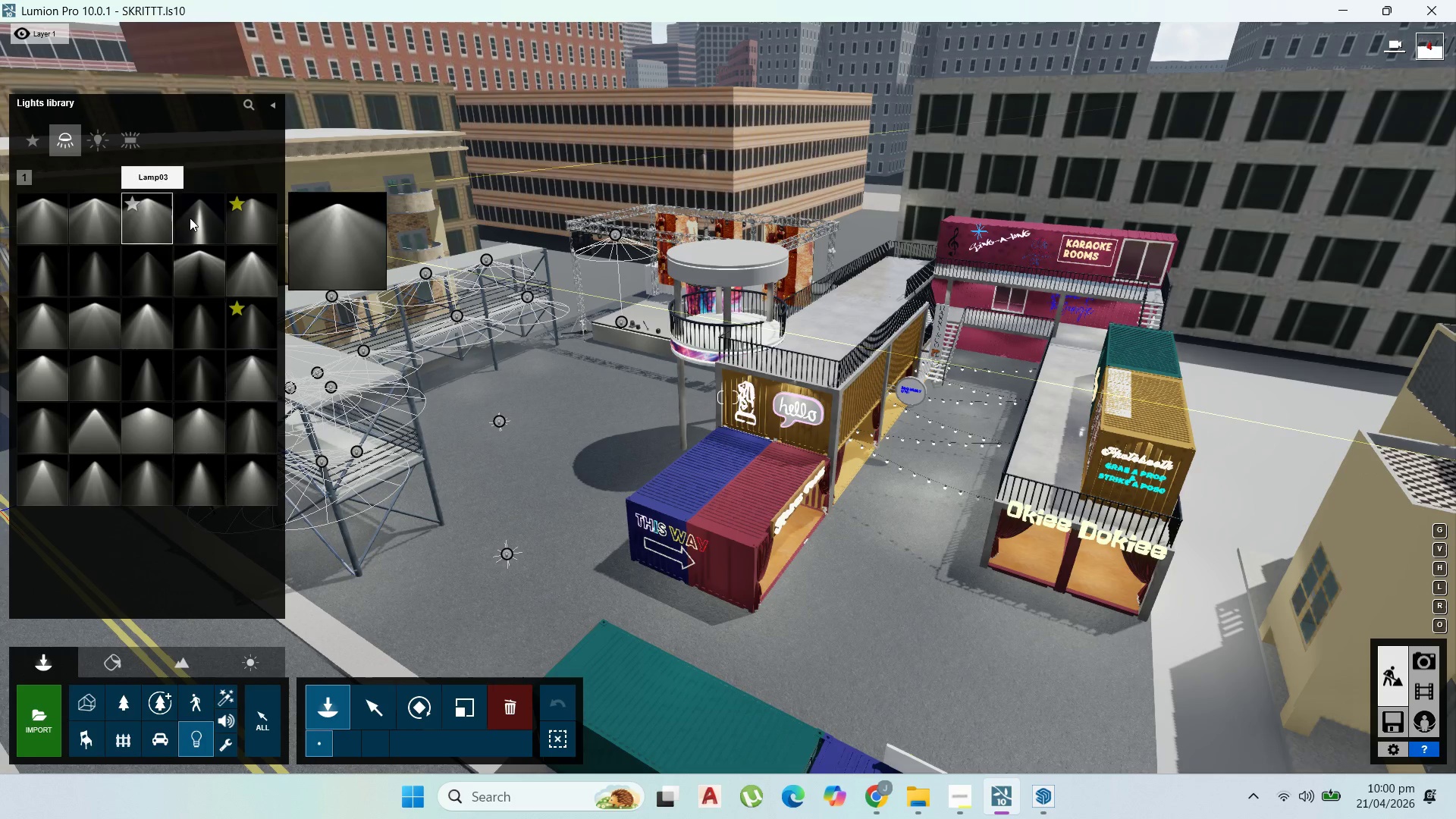 
left_click([166, 230])
 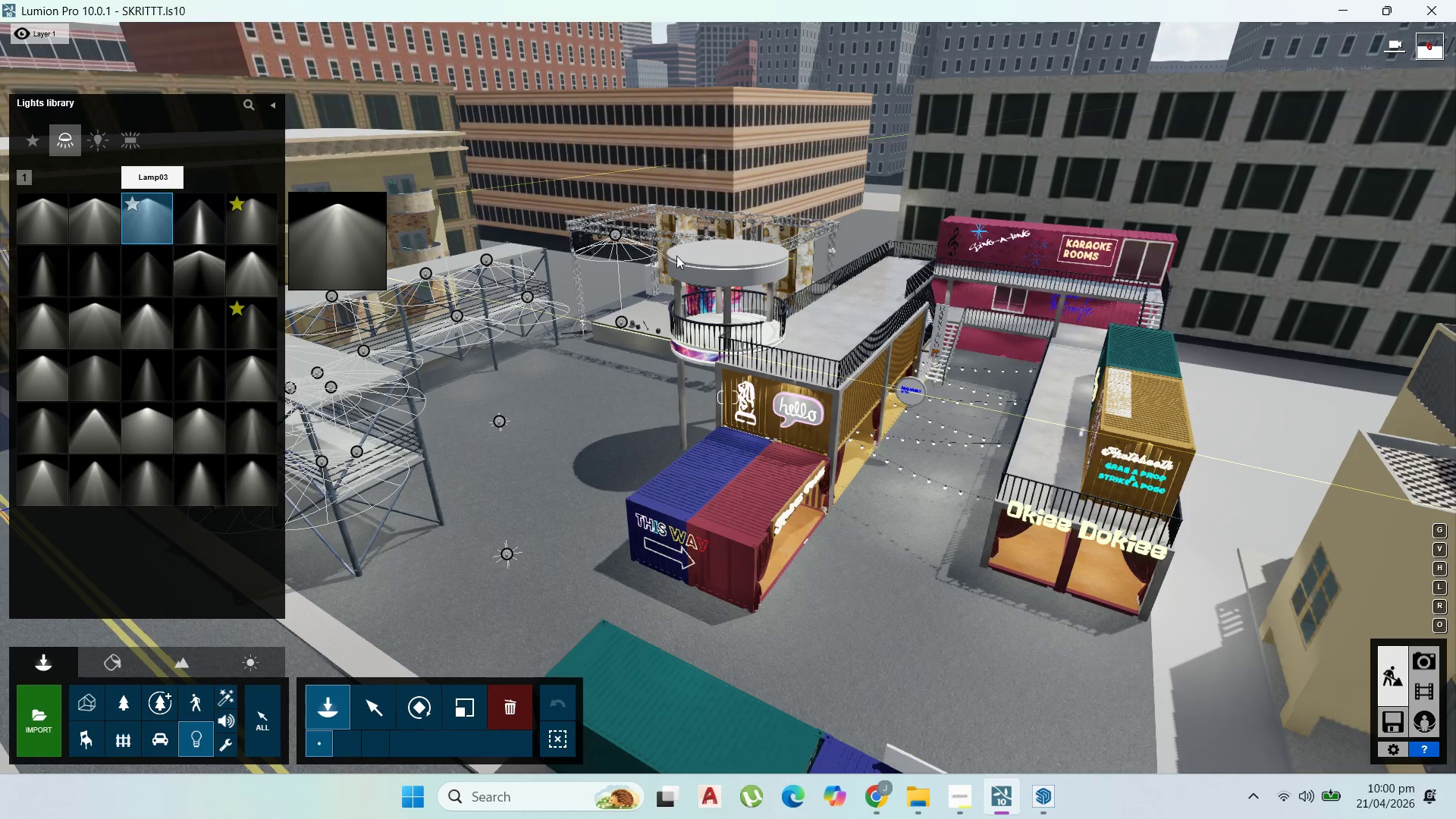 
mouse_move([1025, 248])
 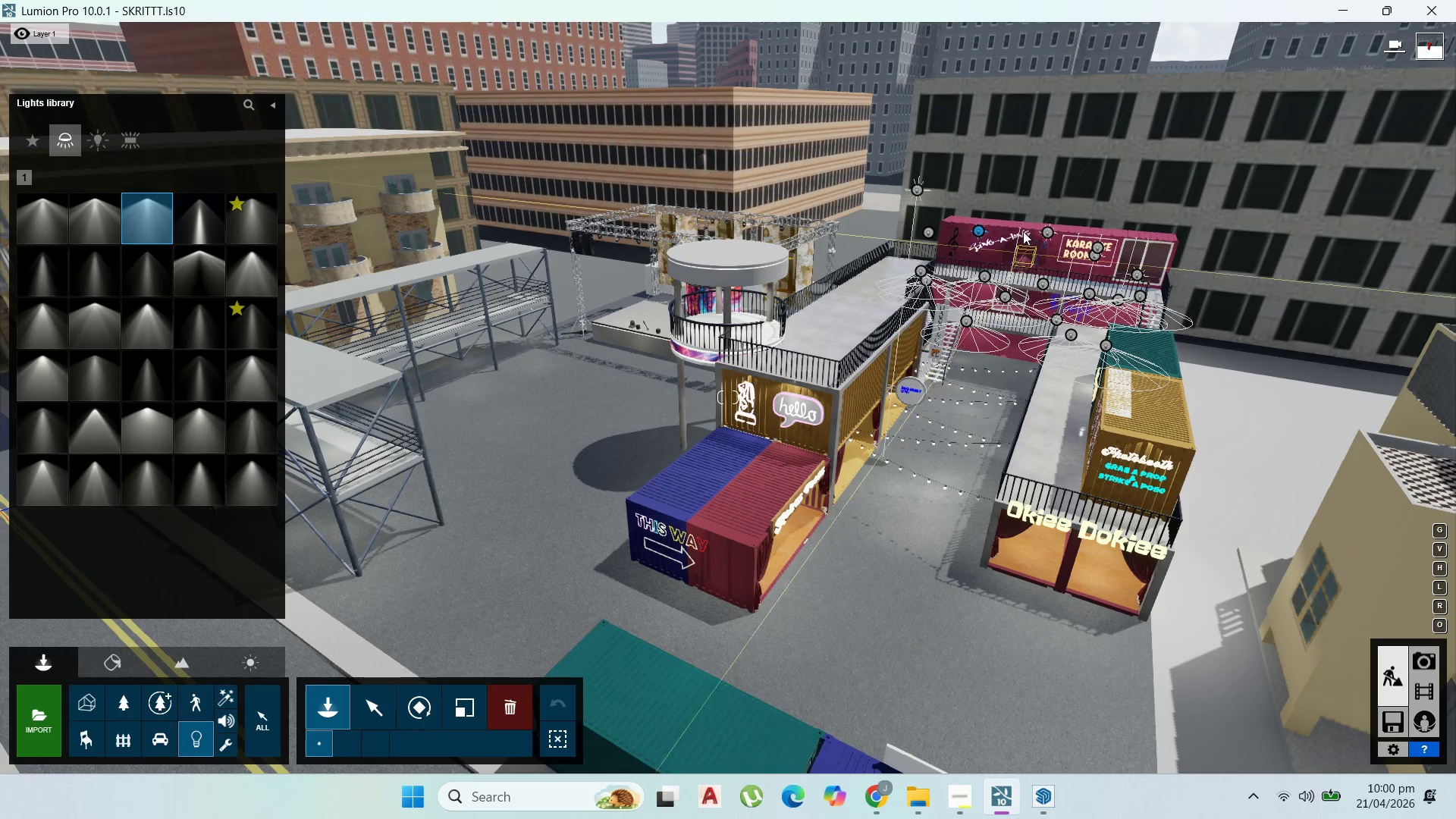 
left_click([1023, 230])
 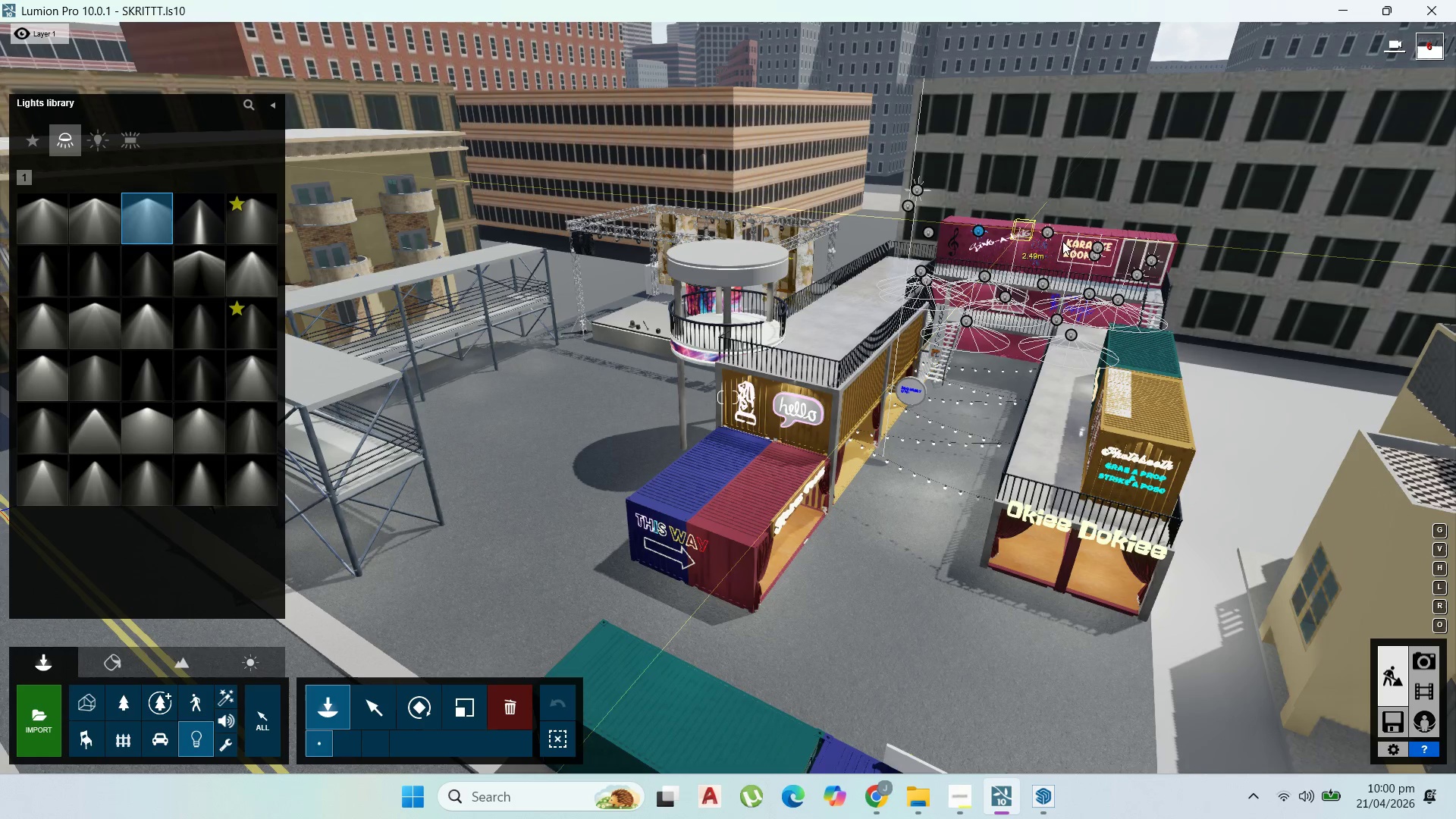 
left_click([1068, 240])
 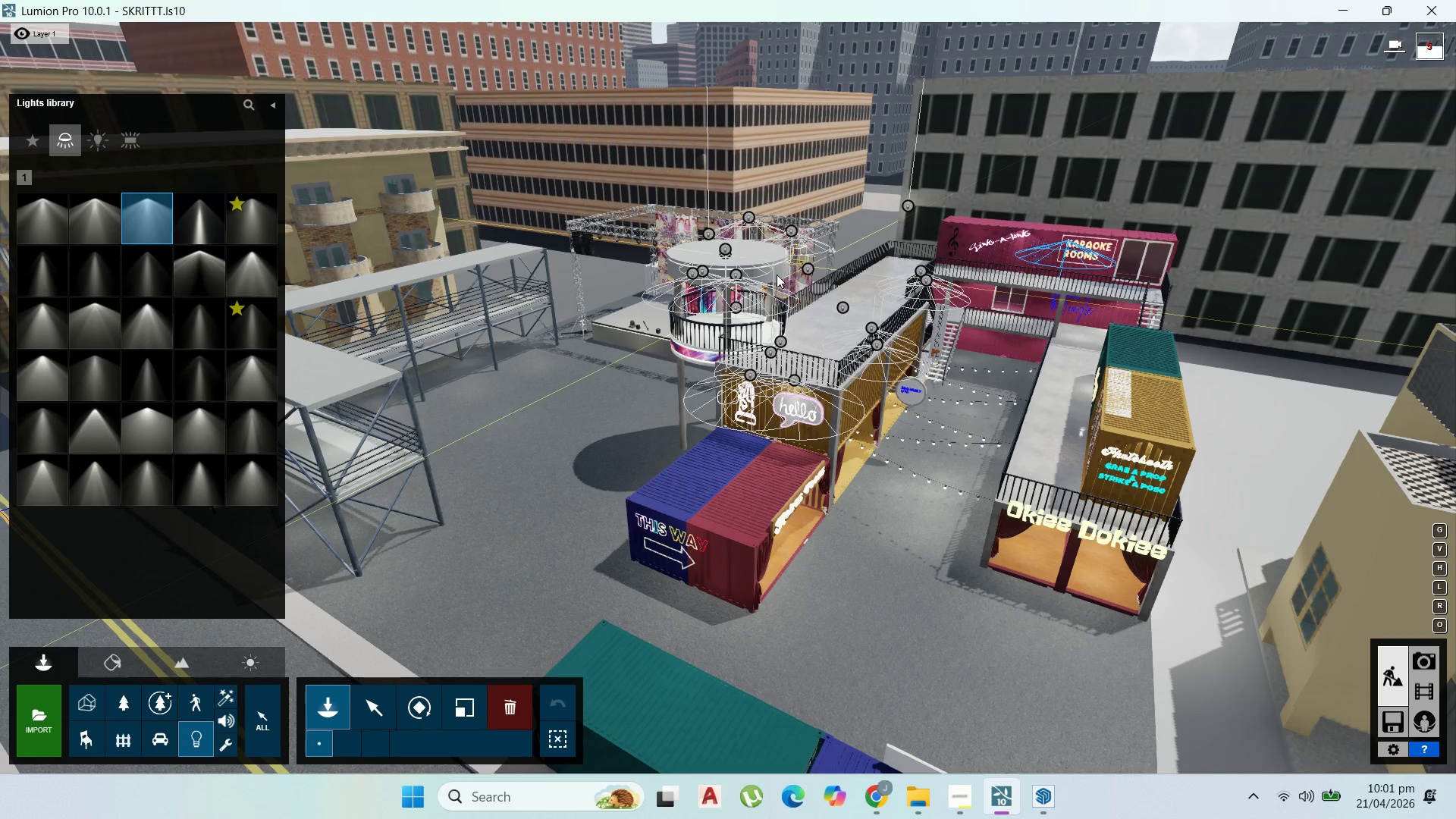 
left_click([770, 262])
 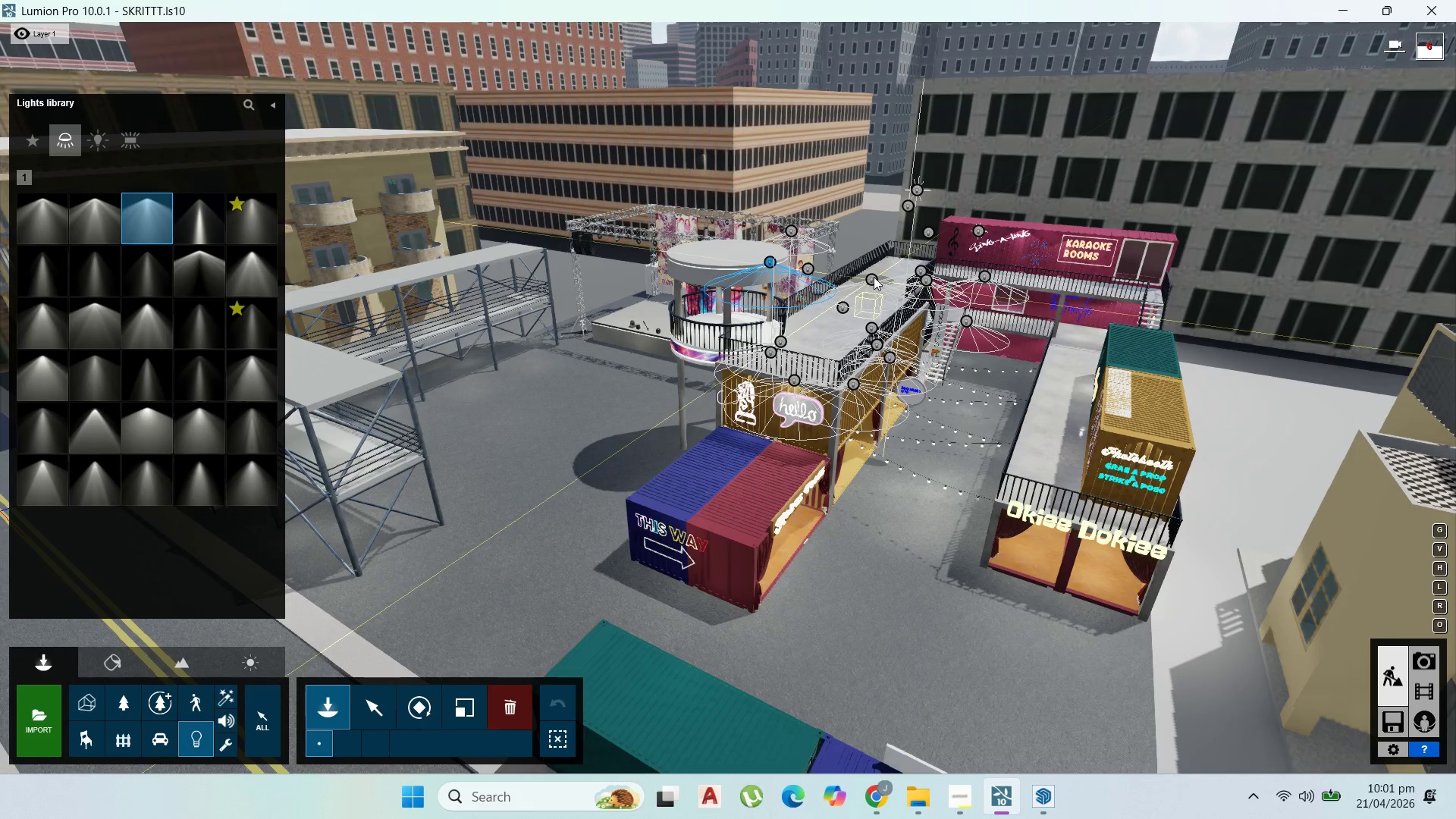 
left_click([874, 277])
 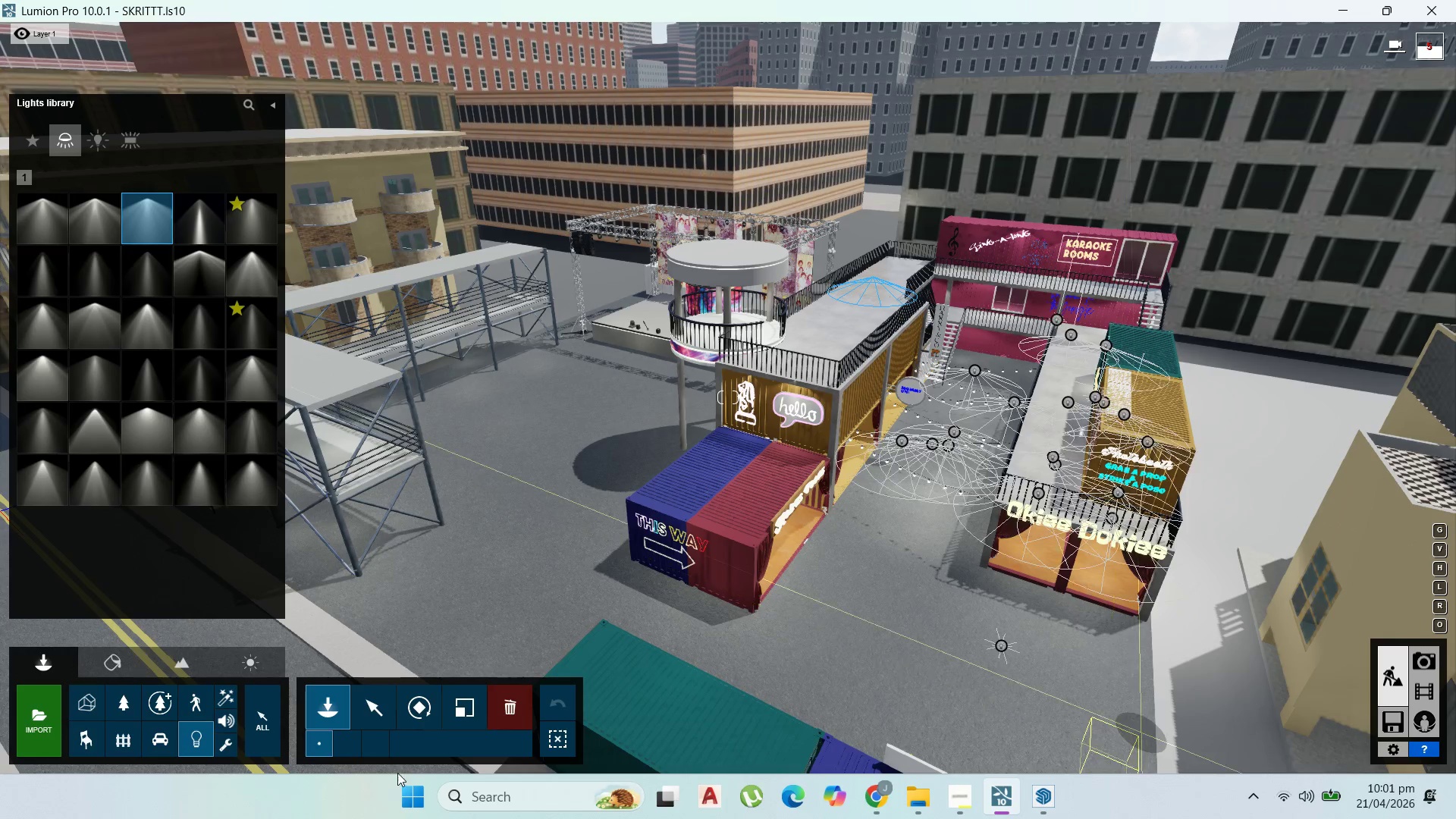 
left_click([383, 701])
 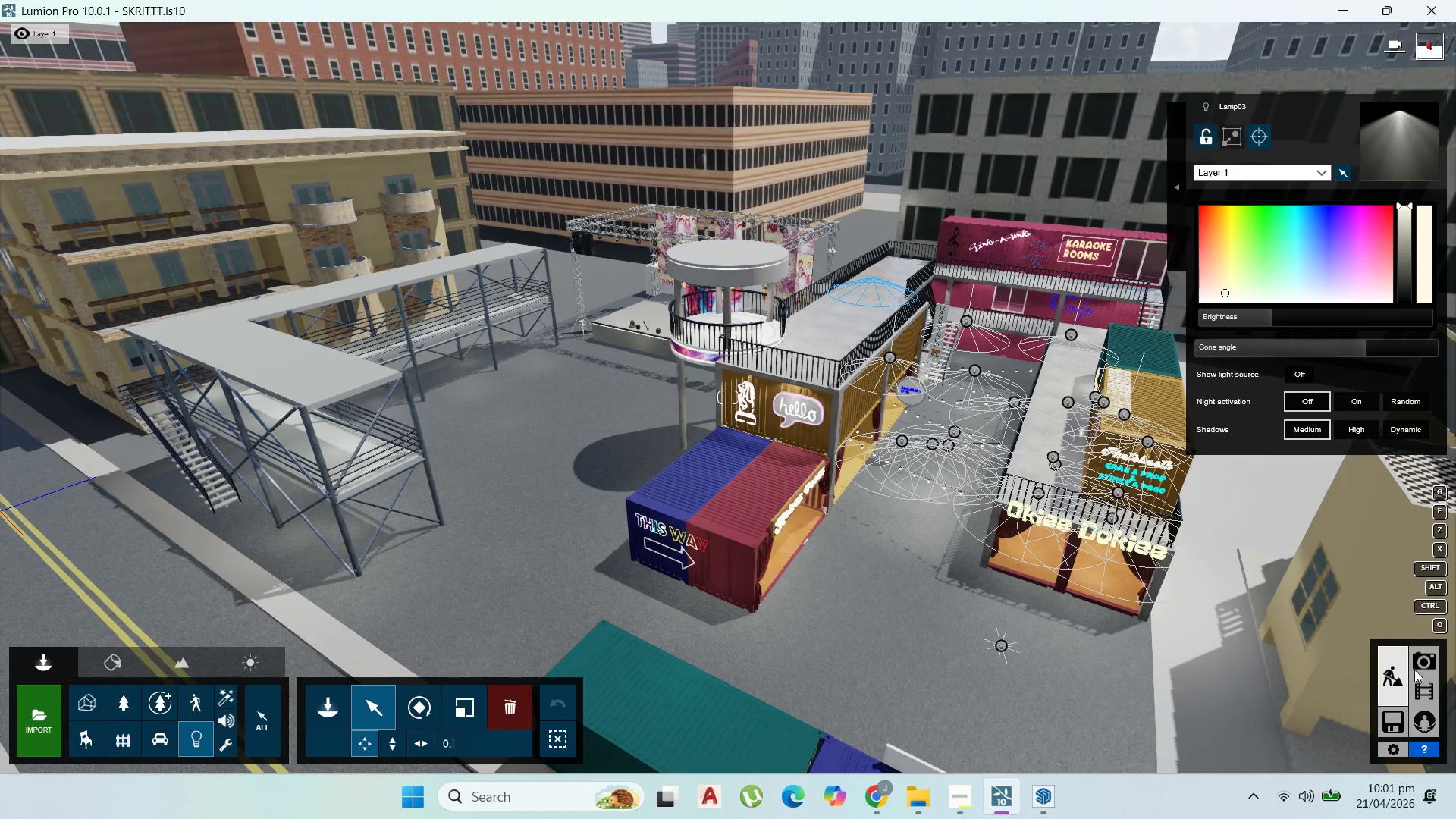 
double_click([1430, 661])
 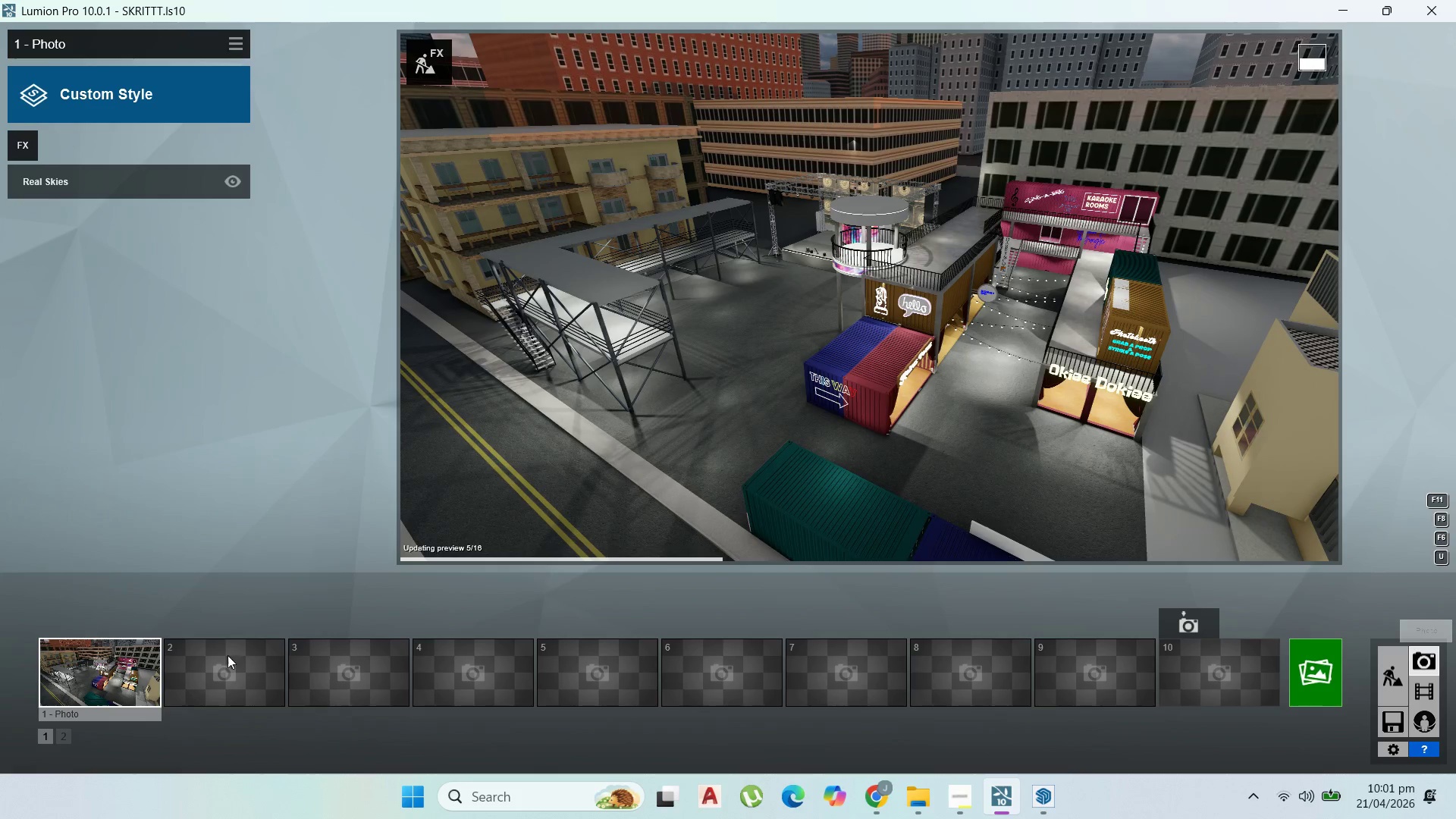 
left_click([95, 692])
 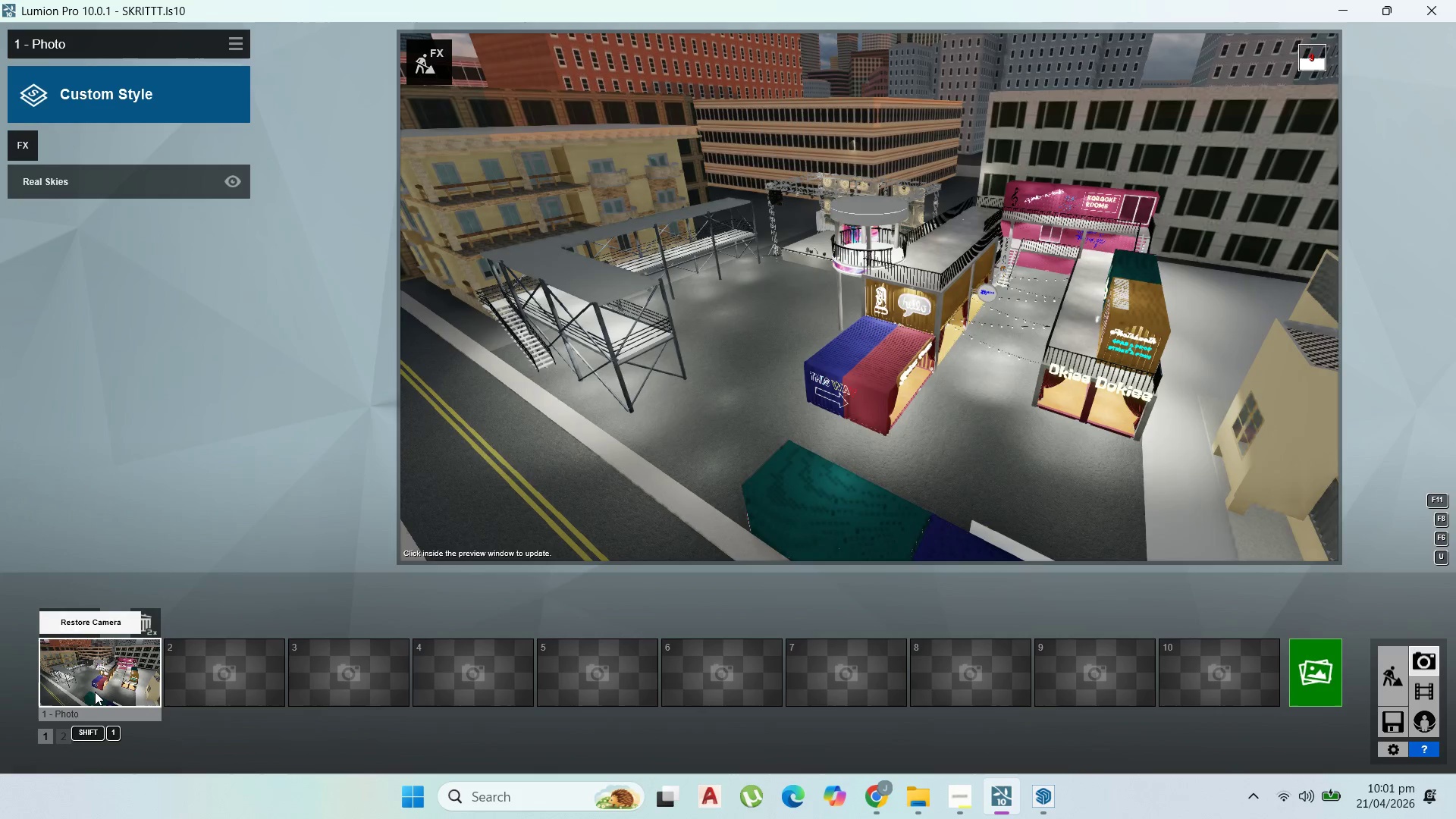 
left_click([95, 692])
 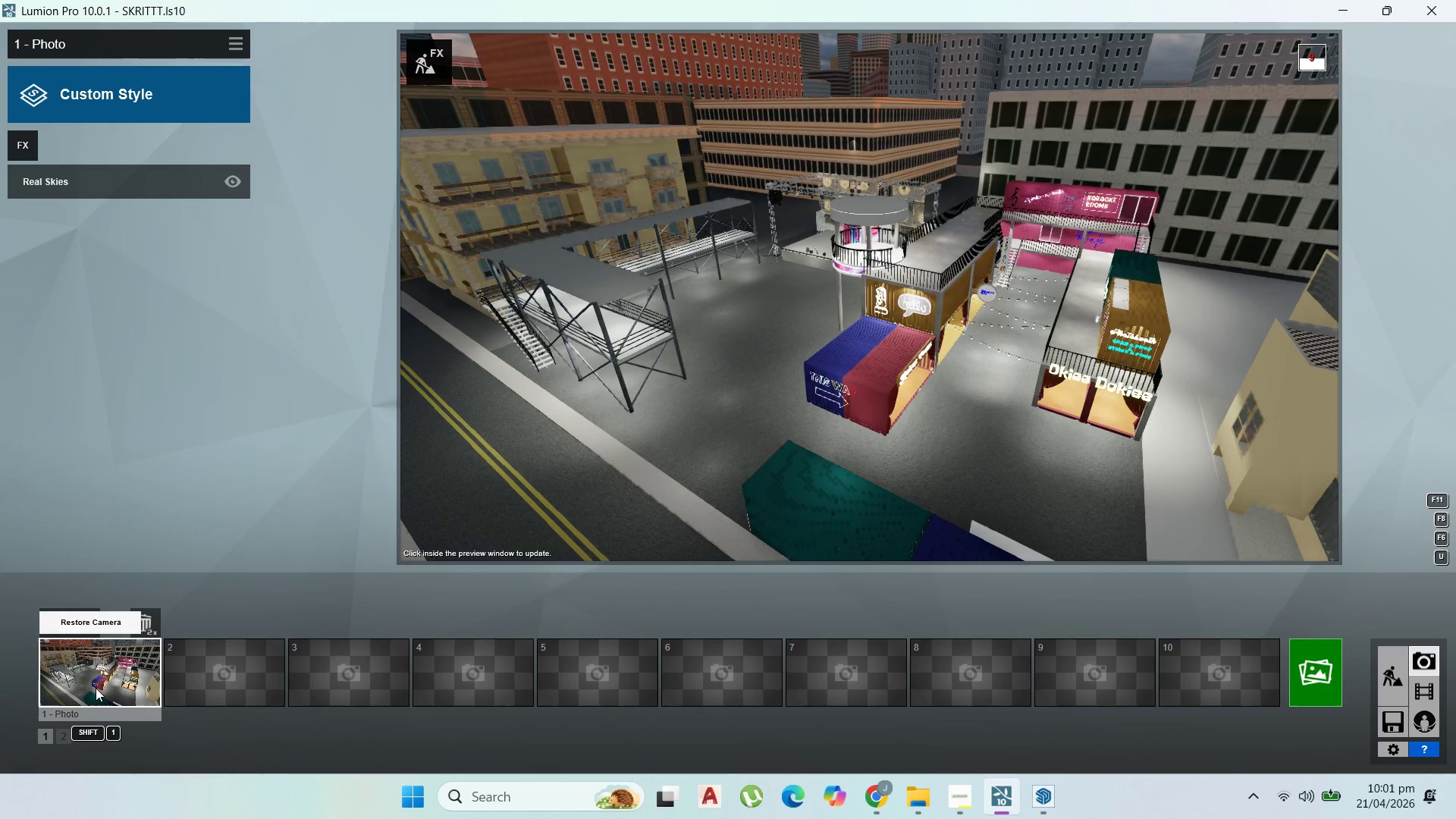 
double_click([96, 688])
 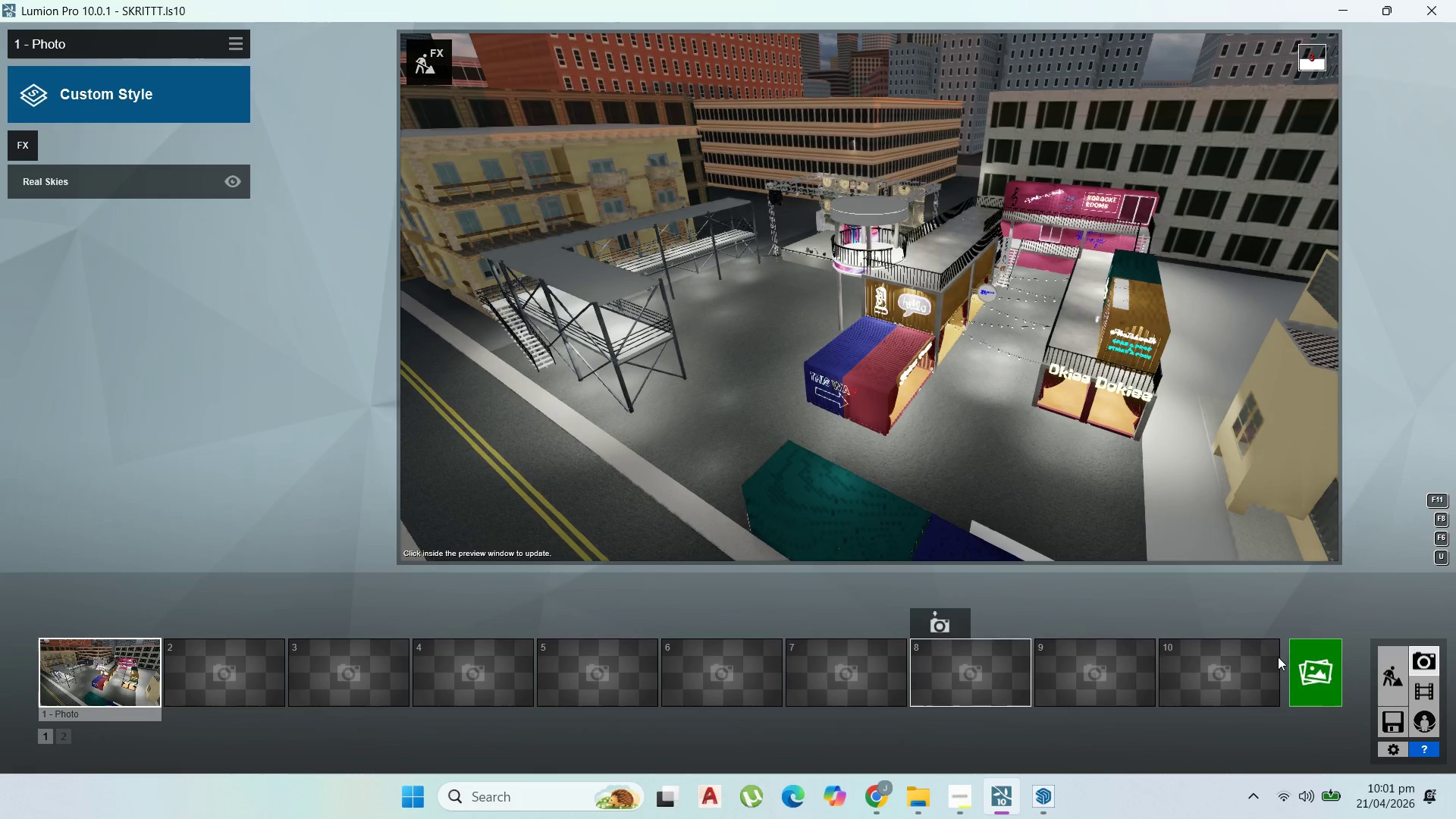 
left_click([1340, 670])